 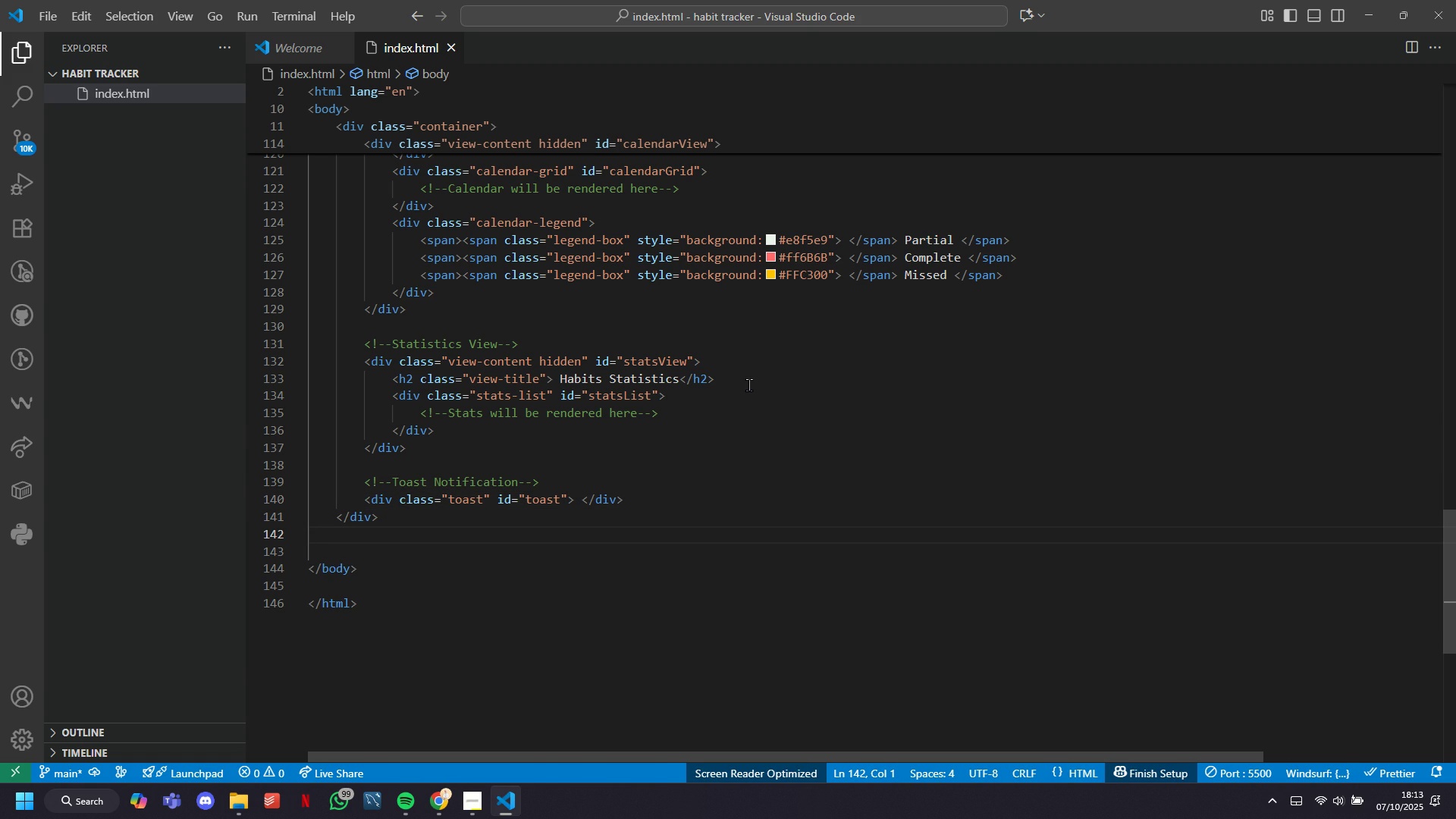 
left_click([449, 786])
 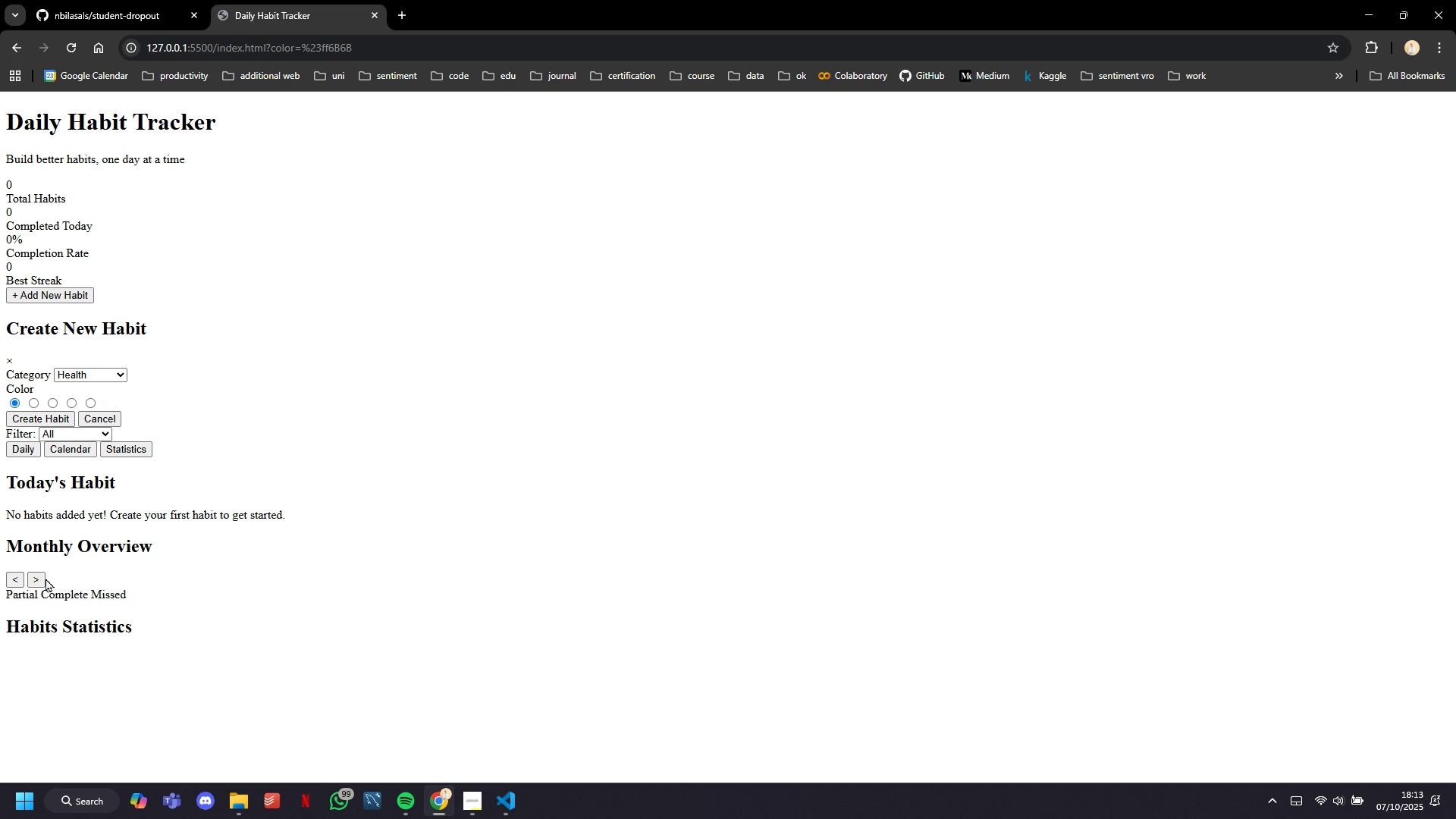 
left_click([41, 576])
 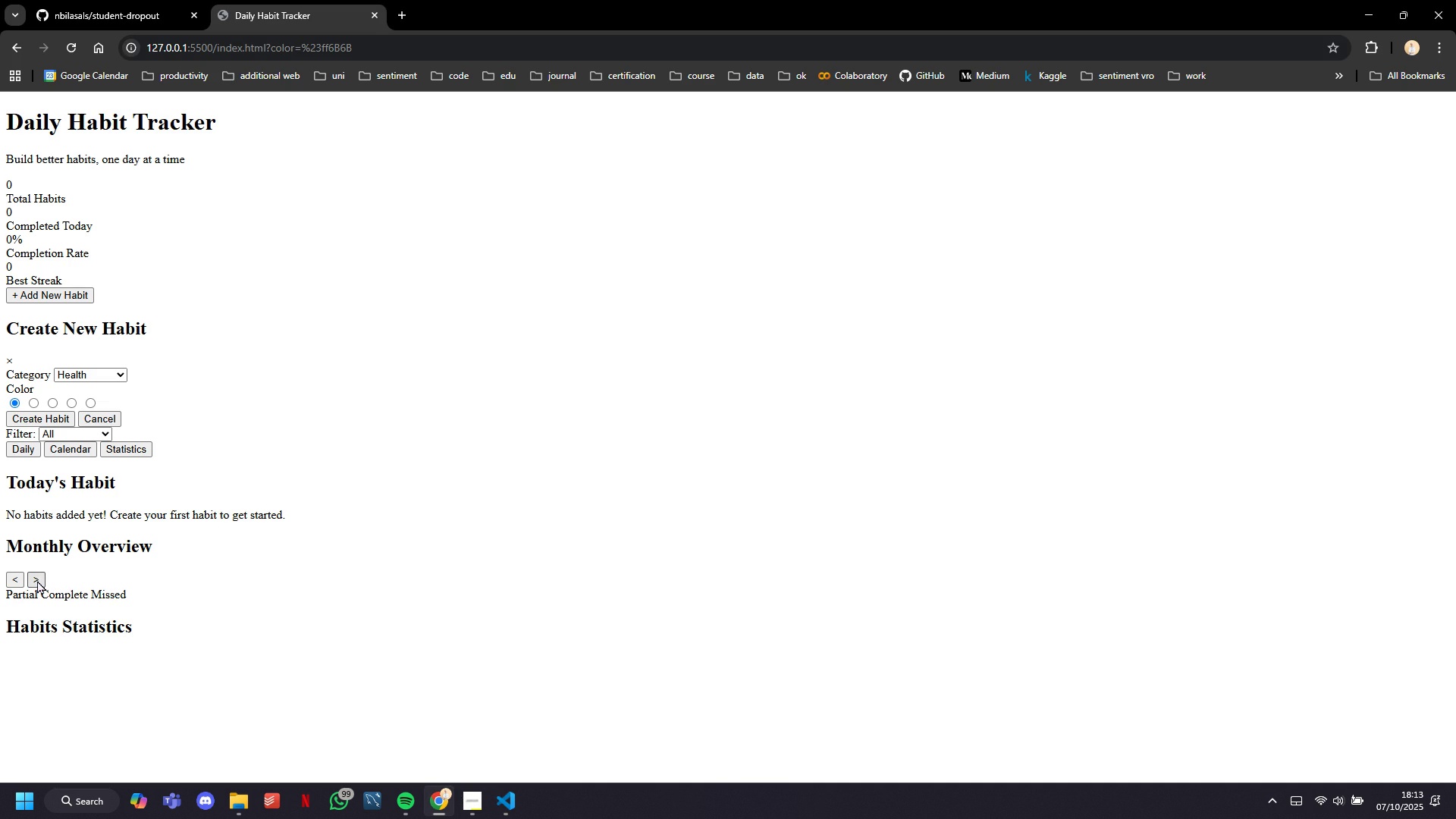 
left_click([39, 579])
 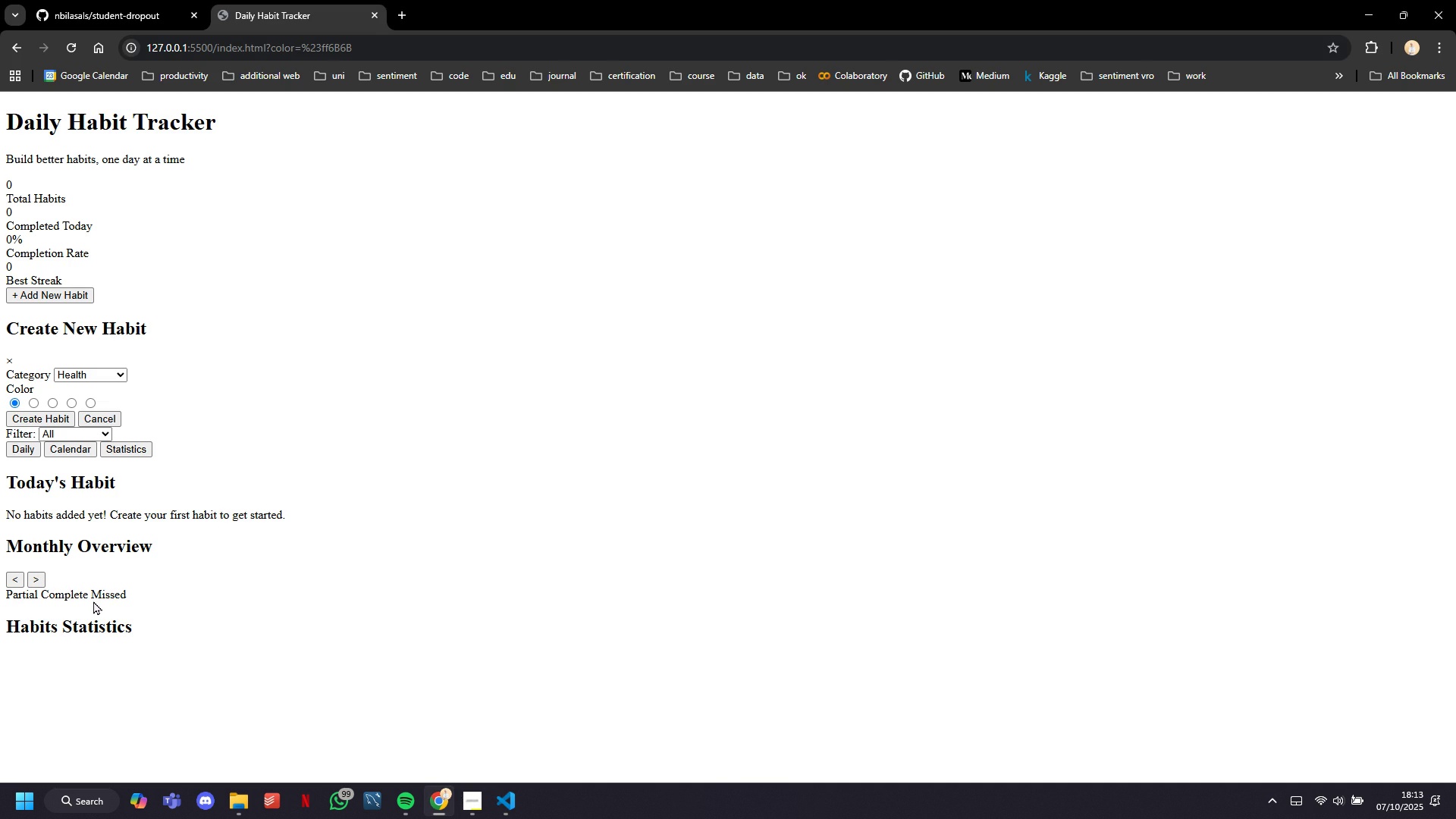 
left_click([93, 601])
 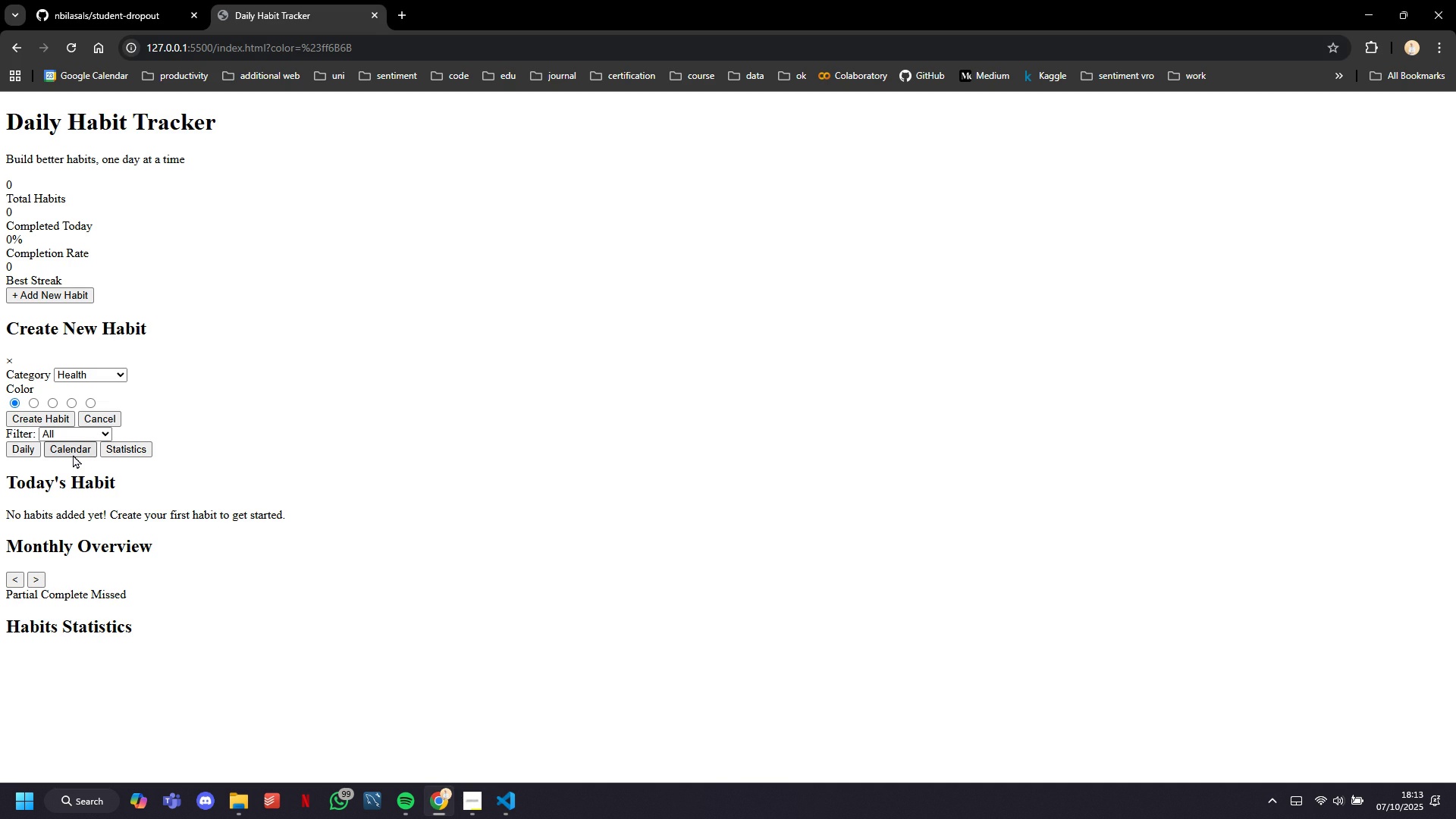 
double_click([90, 460])
 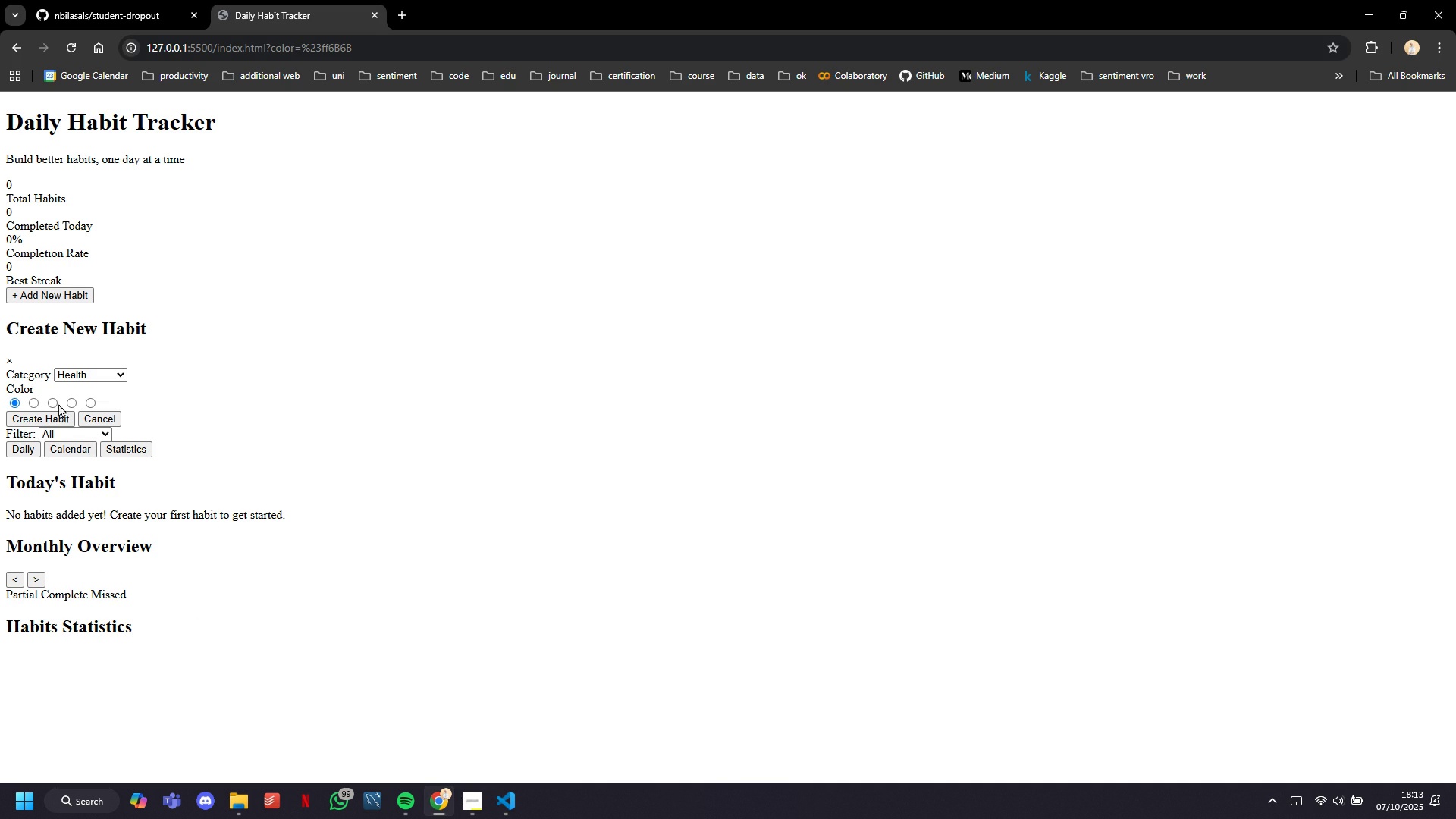 
double_click([60, 404])